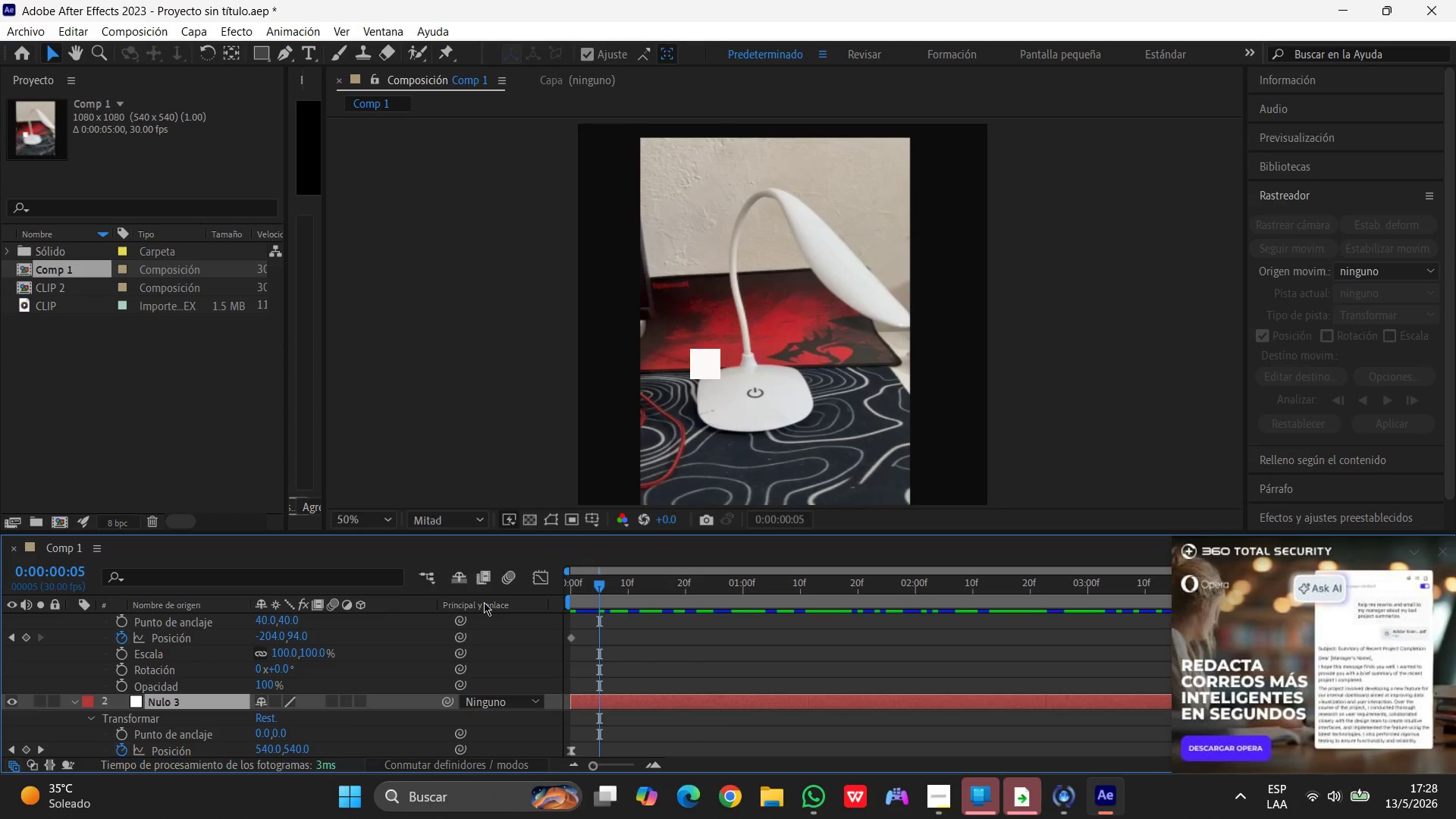 
left_click([345, 605])
 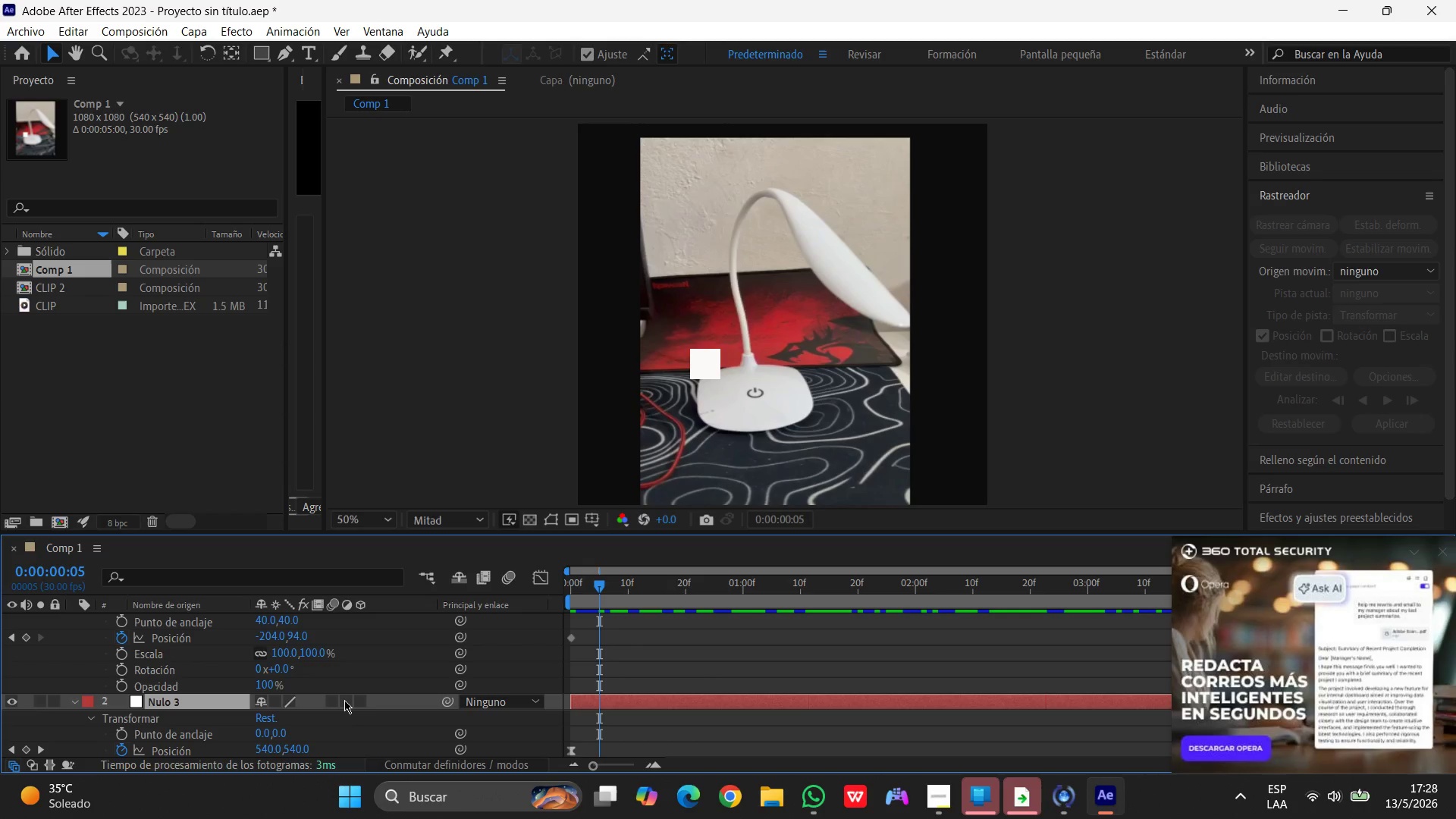 
left_click([344, 700])
 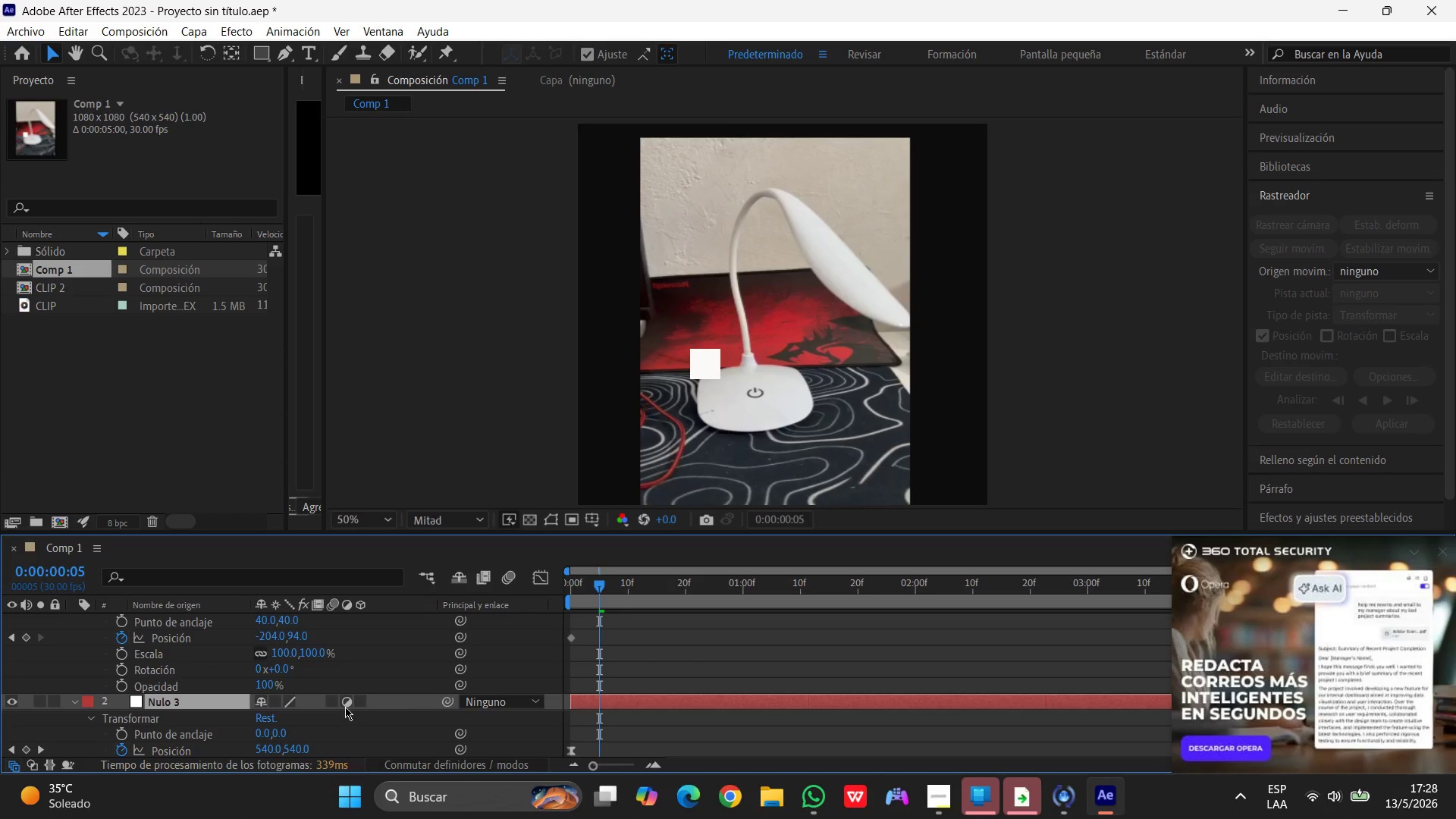 
left_click([348, 700])
 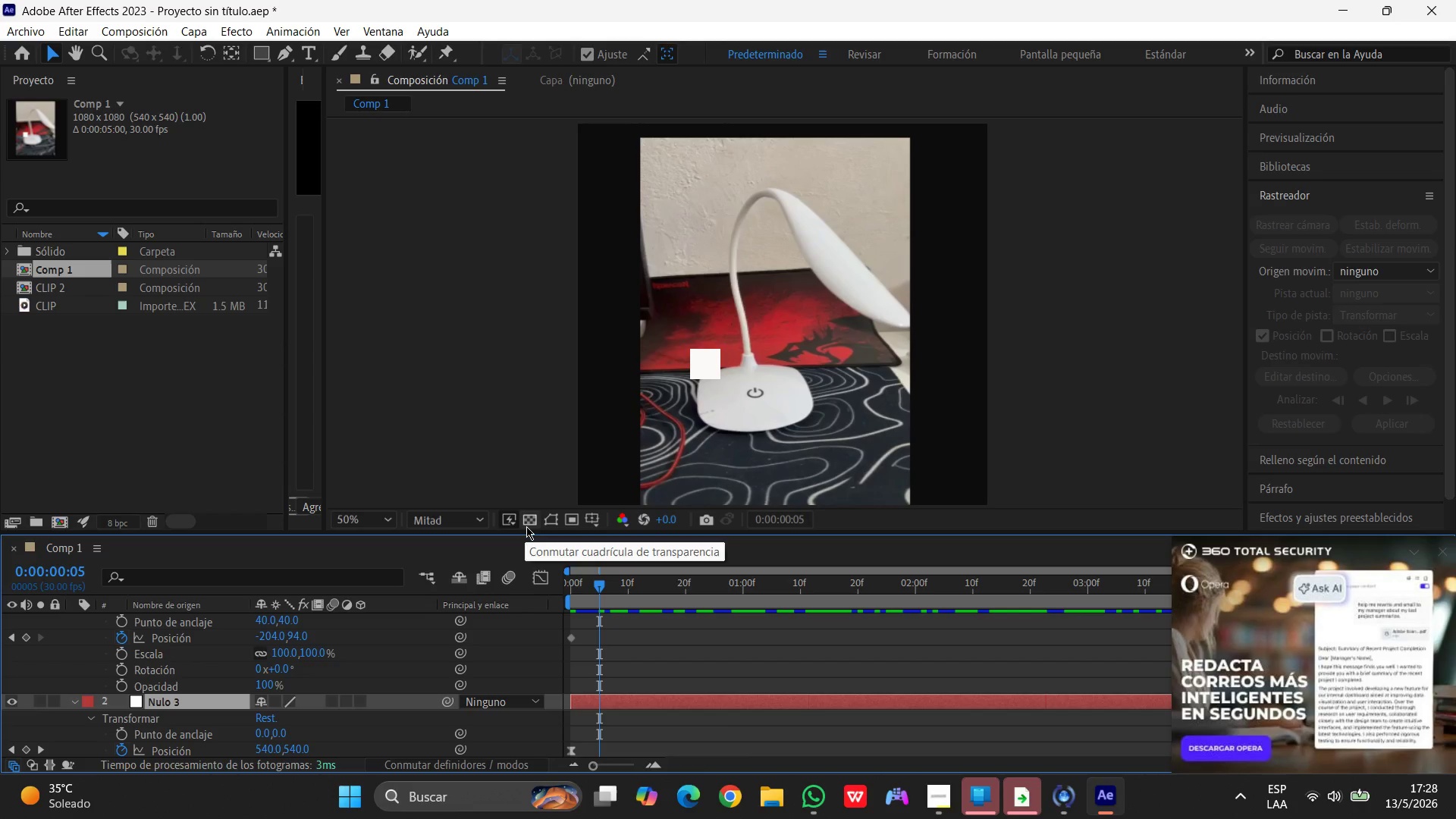 
wait(9.31)
 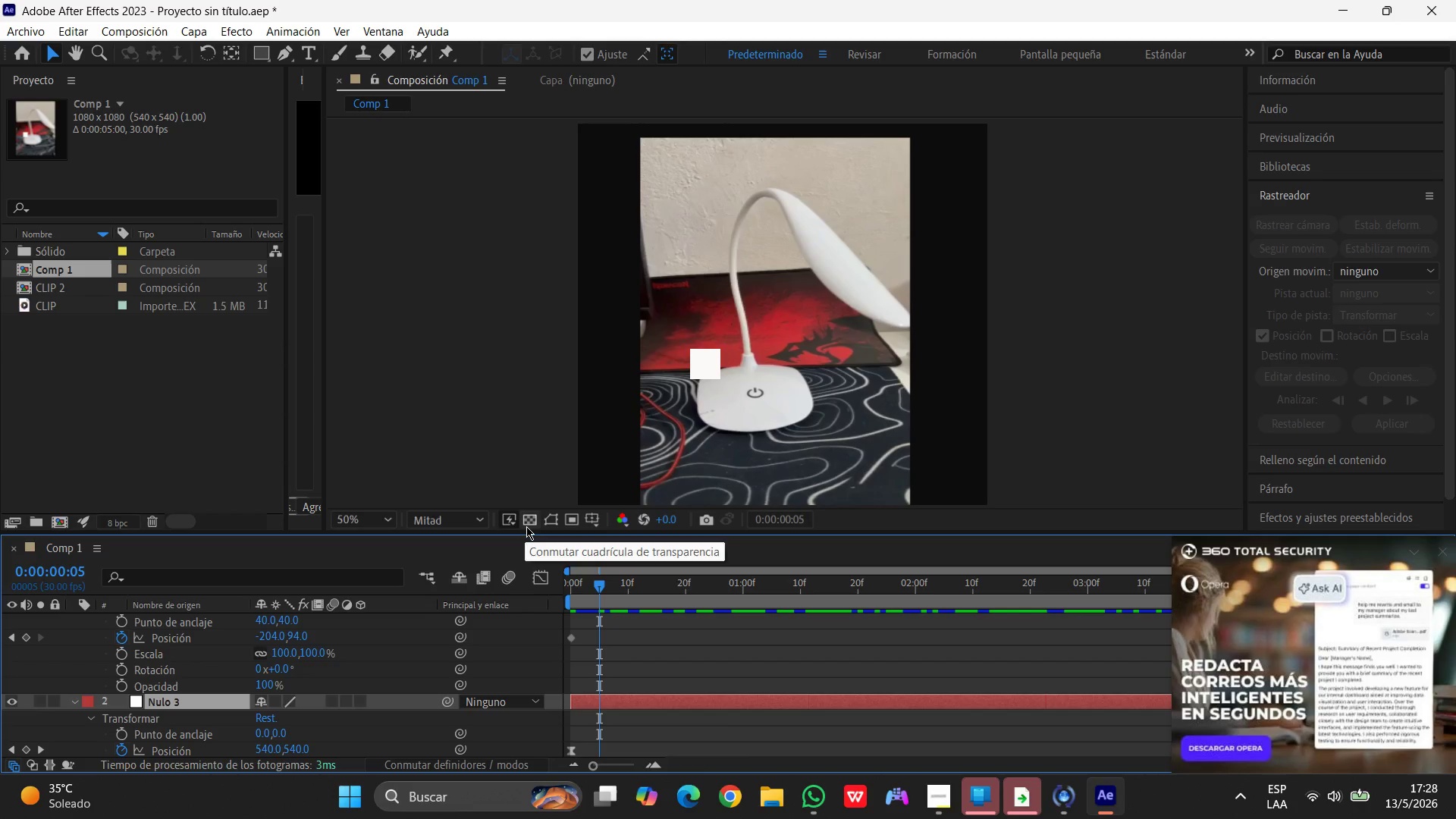 
mouse_move([555, 519])
 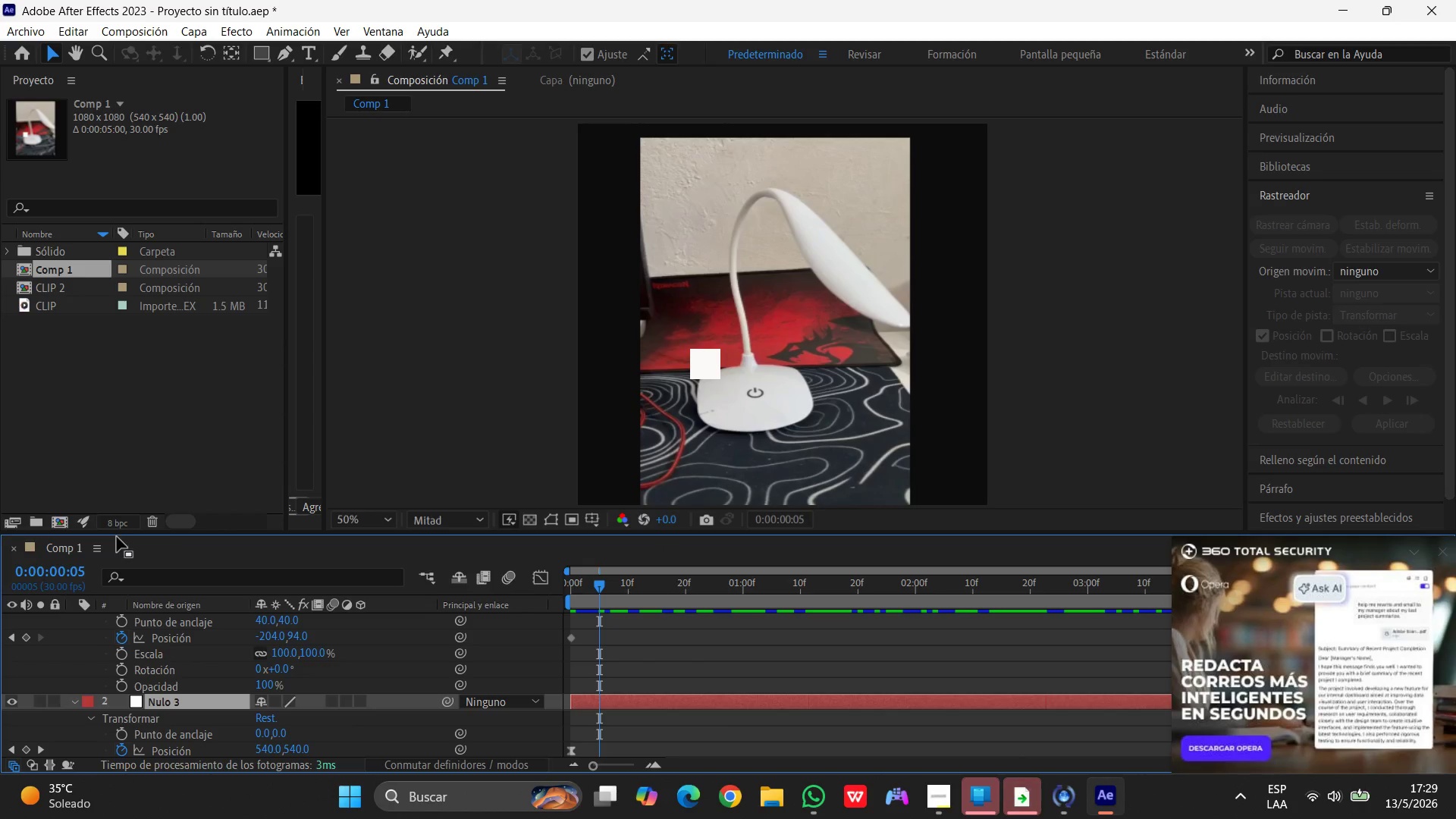 
mouse_move([130, 524])
 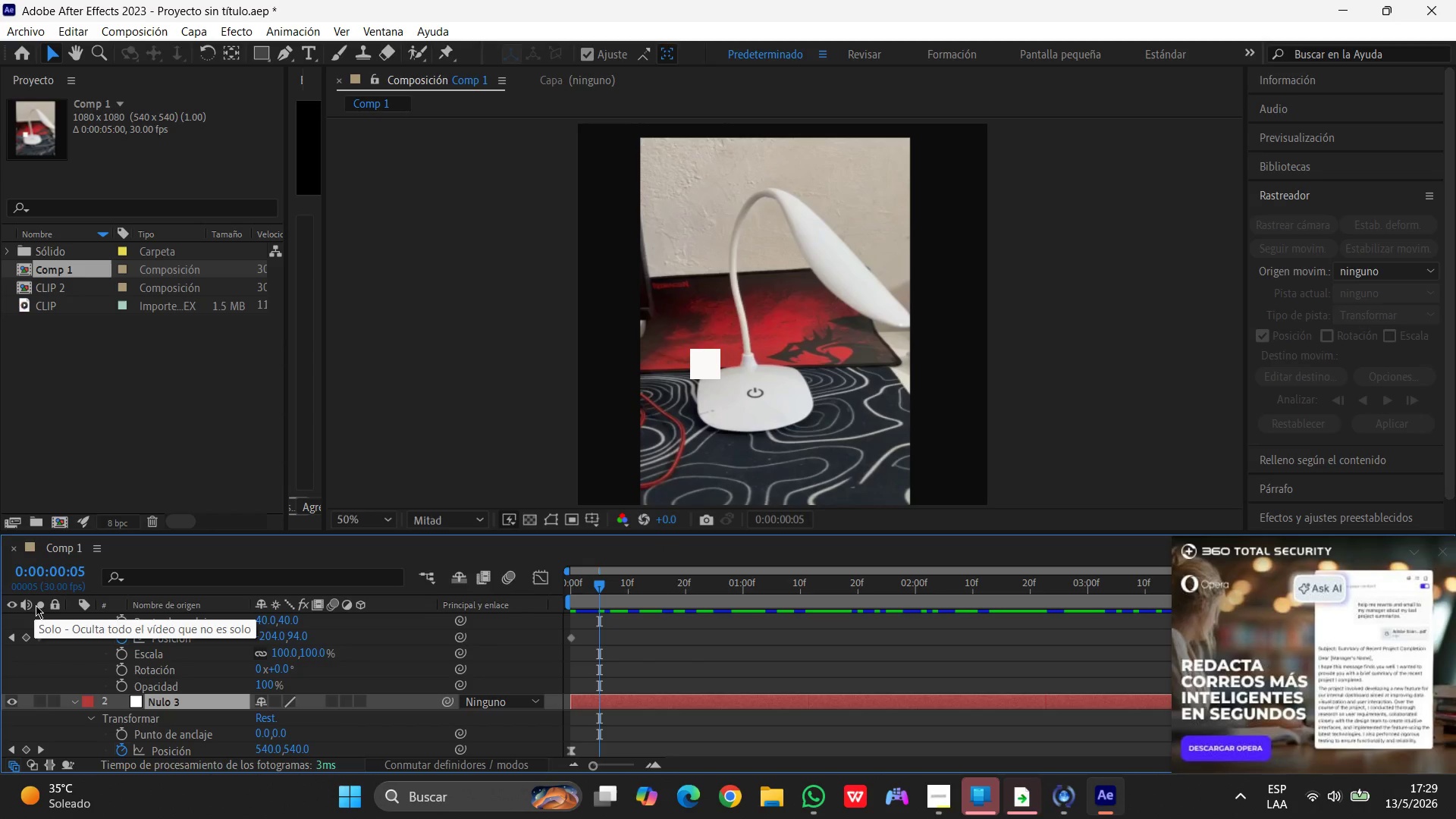 
wait(8.07)
 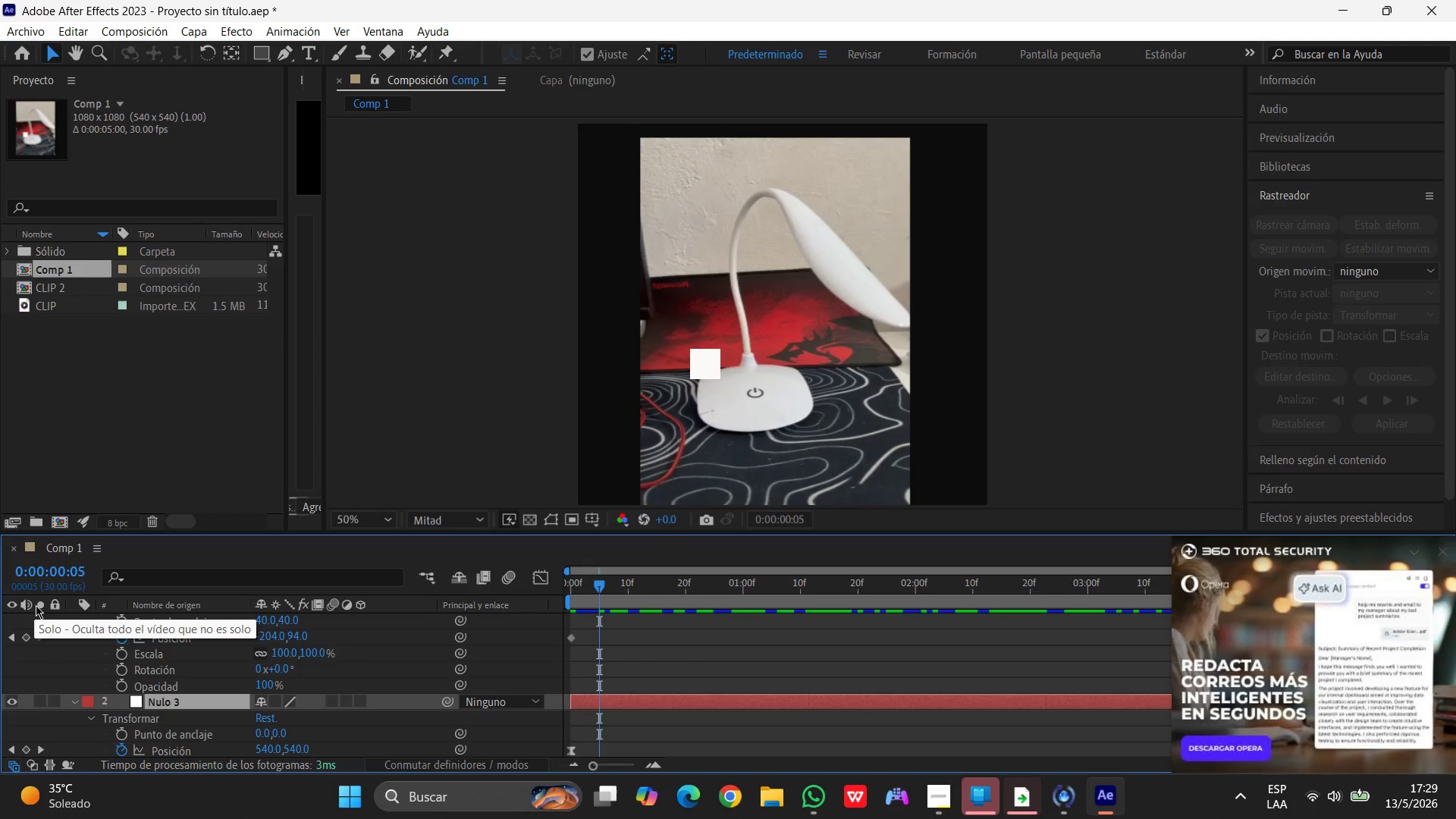 
scroll: coordinate [410, 670], scroll_direction: up, amount: 5.0
 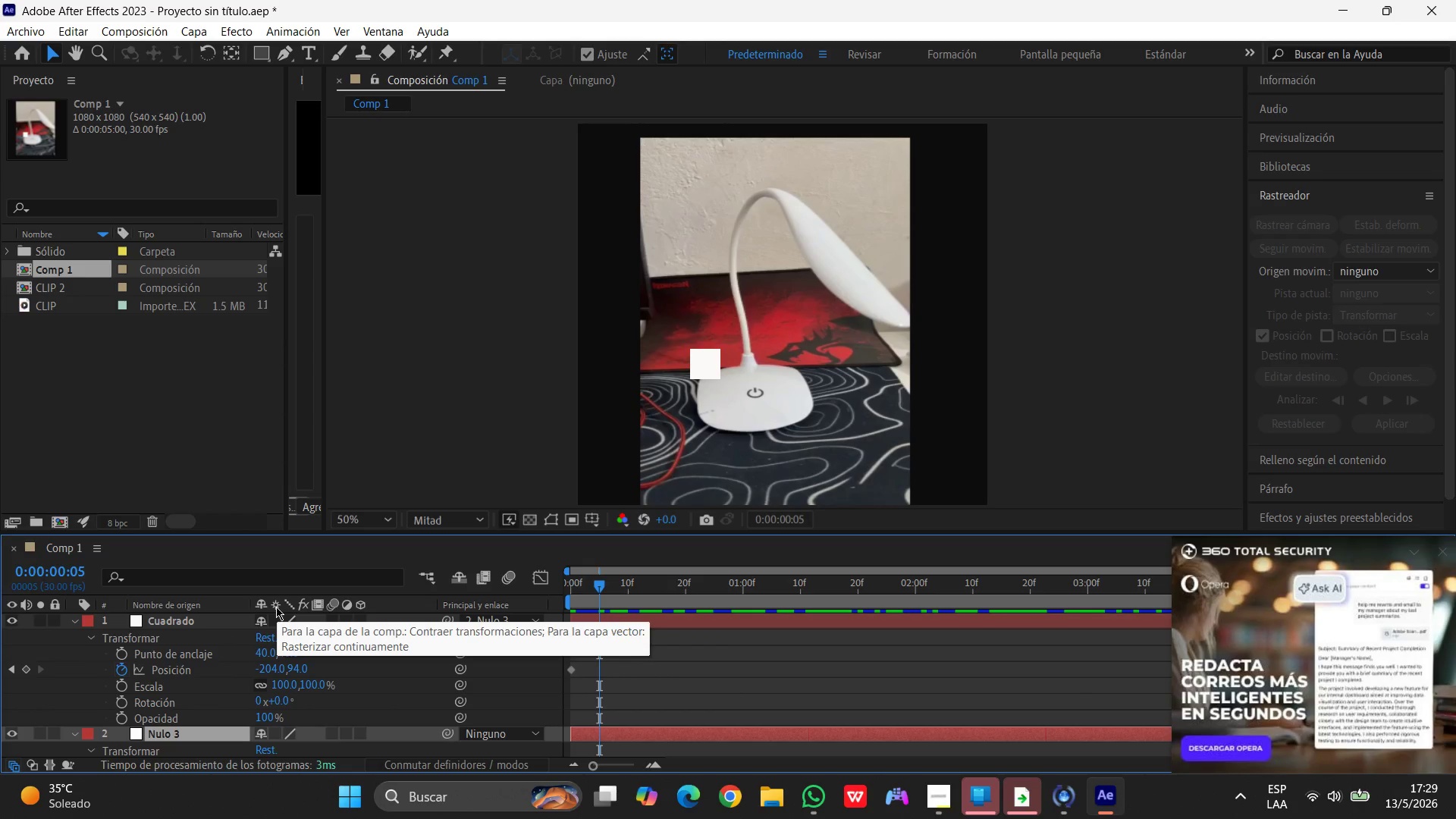 
left_click([276, 607])
 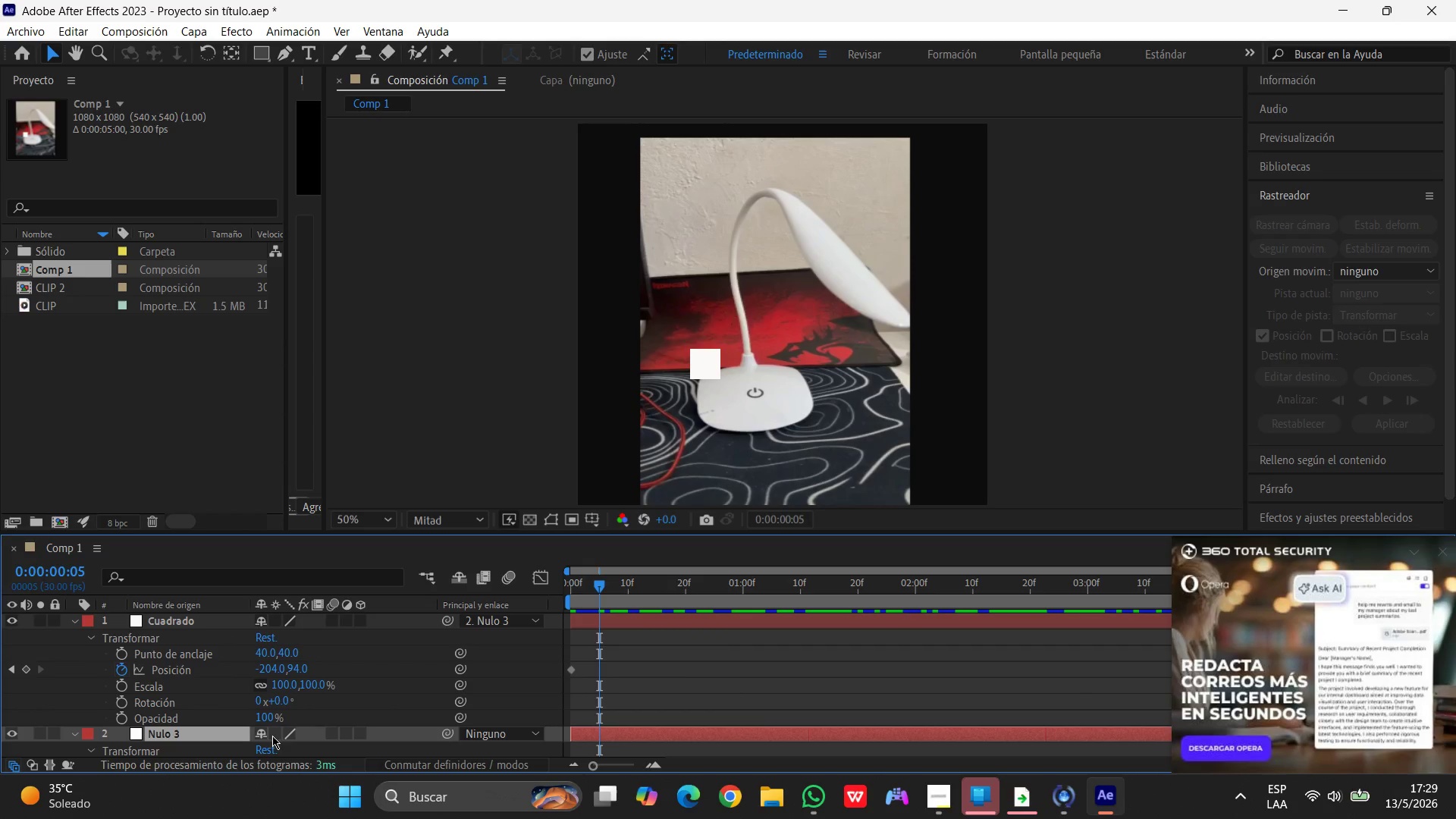 
left_click([273, 734])
 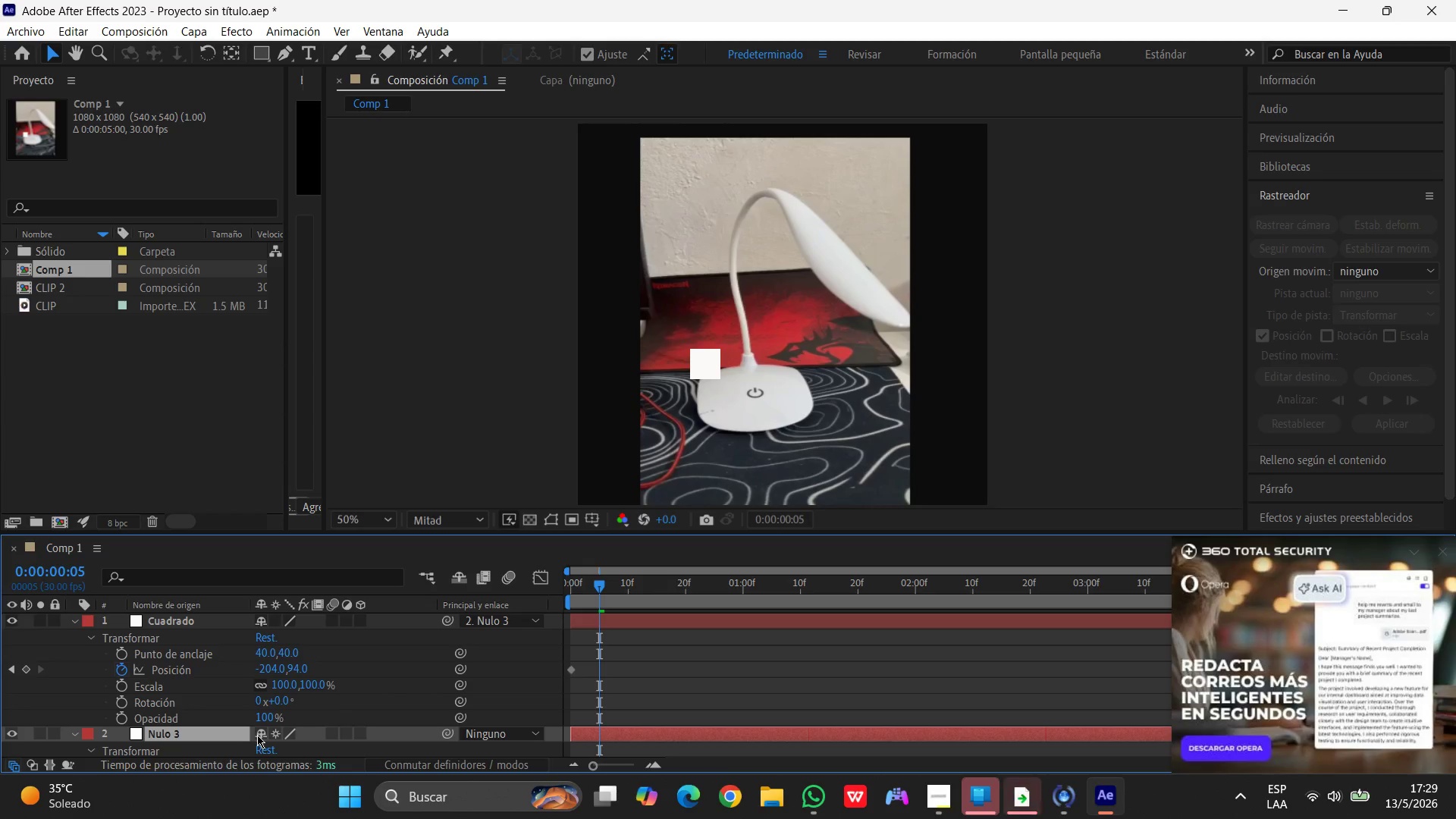 
left_click([259, 732])
 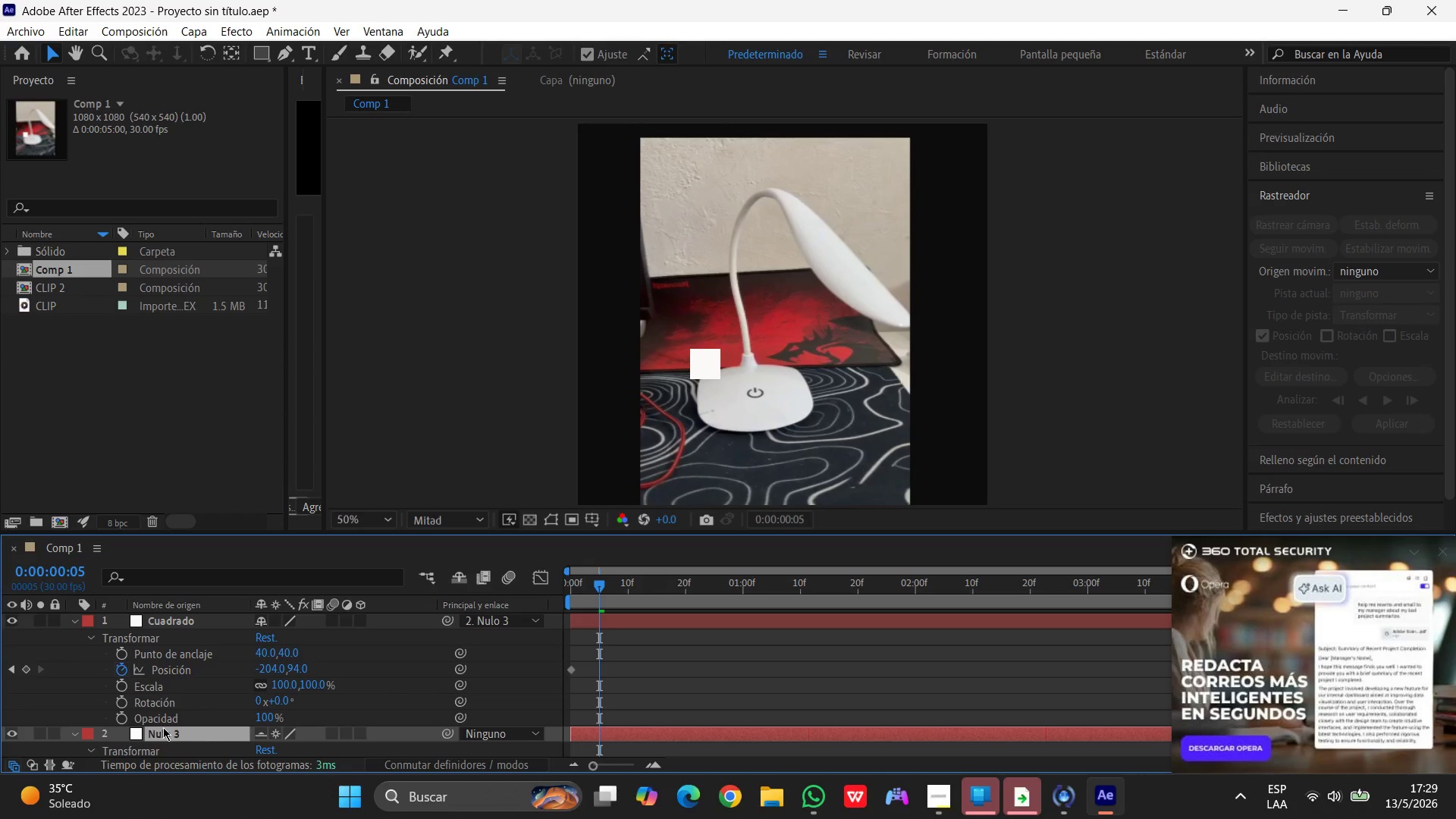 
left_click([165, 731])
 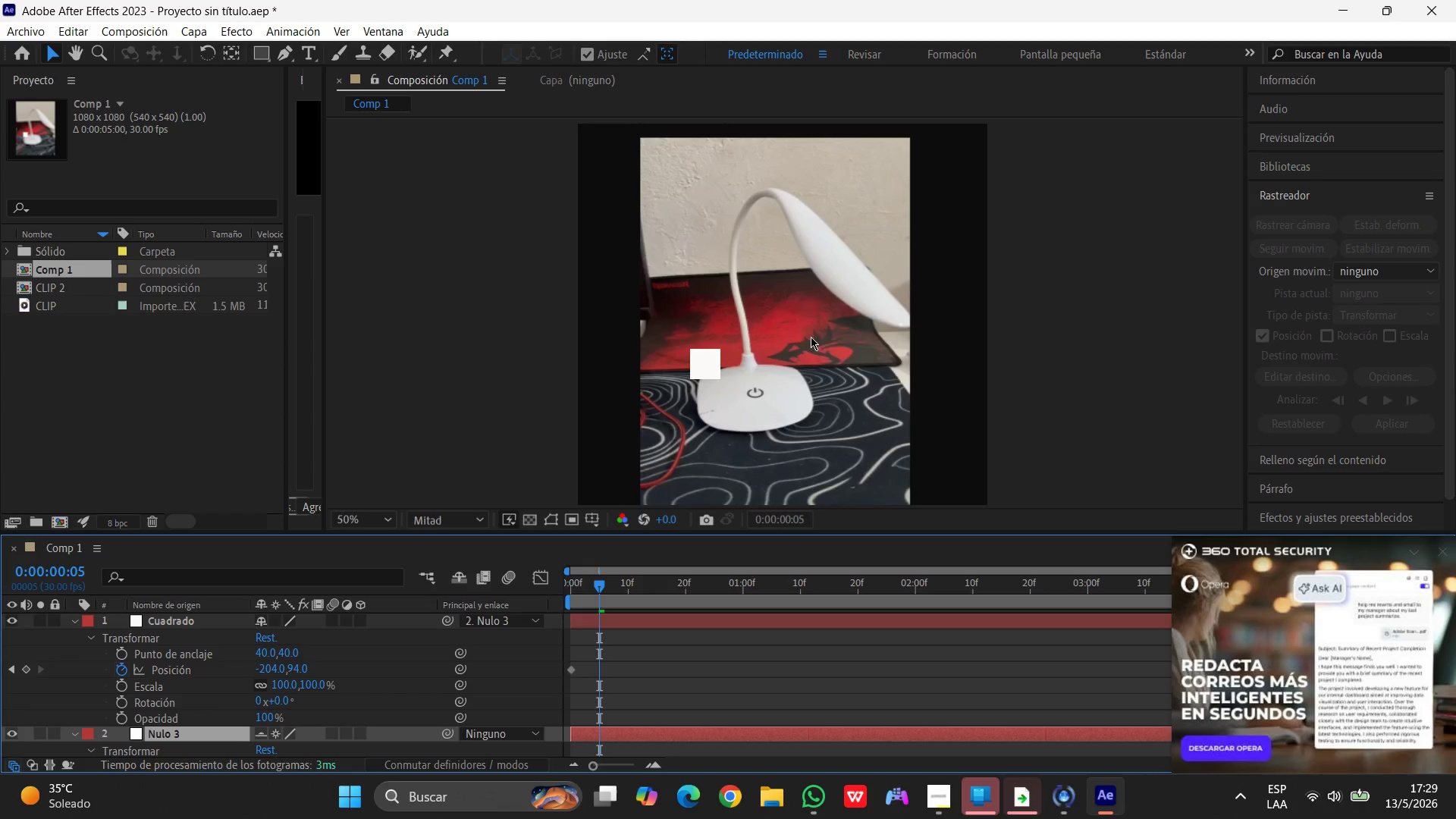 
scroll: coordinate [814, 350], scroll_direction: up, amount: 1.0
 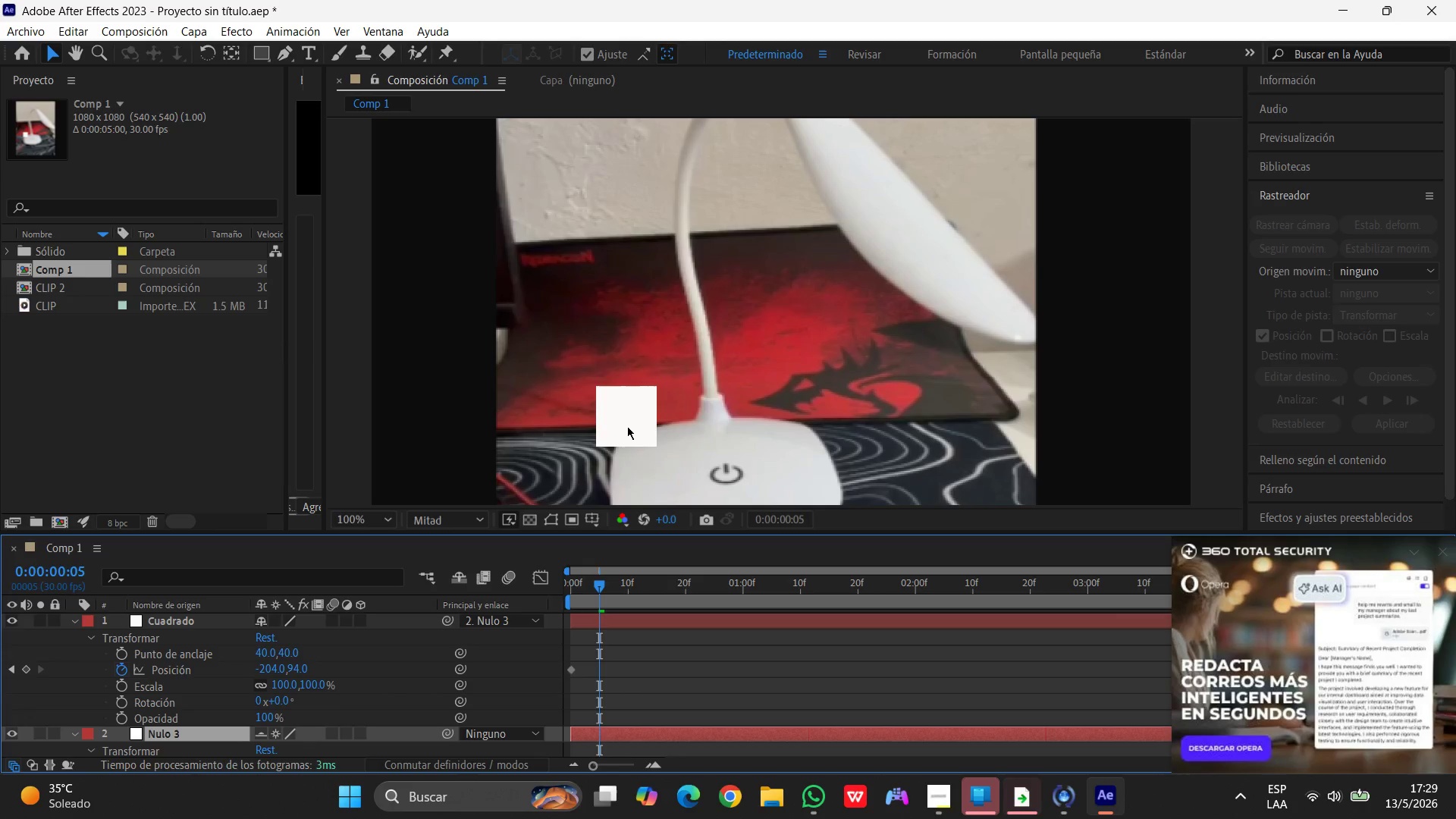 
left_click_drag(start_coordinate=[627, 426], to_coordinate=[748, 351])
 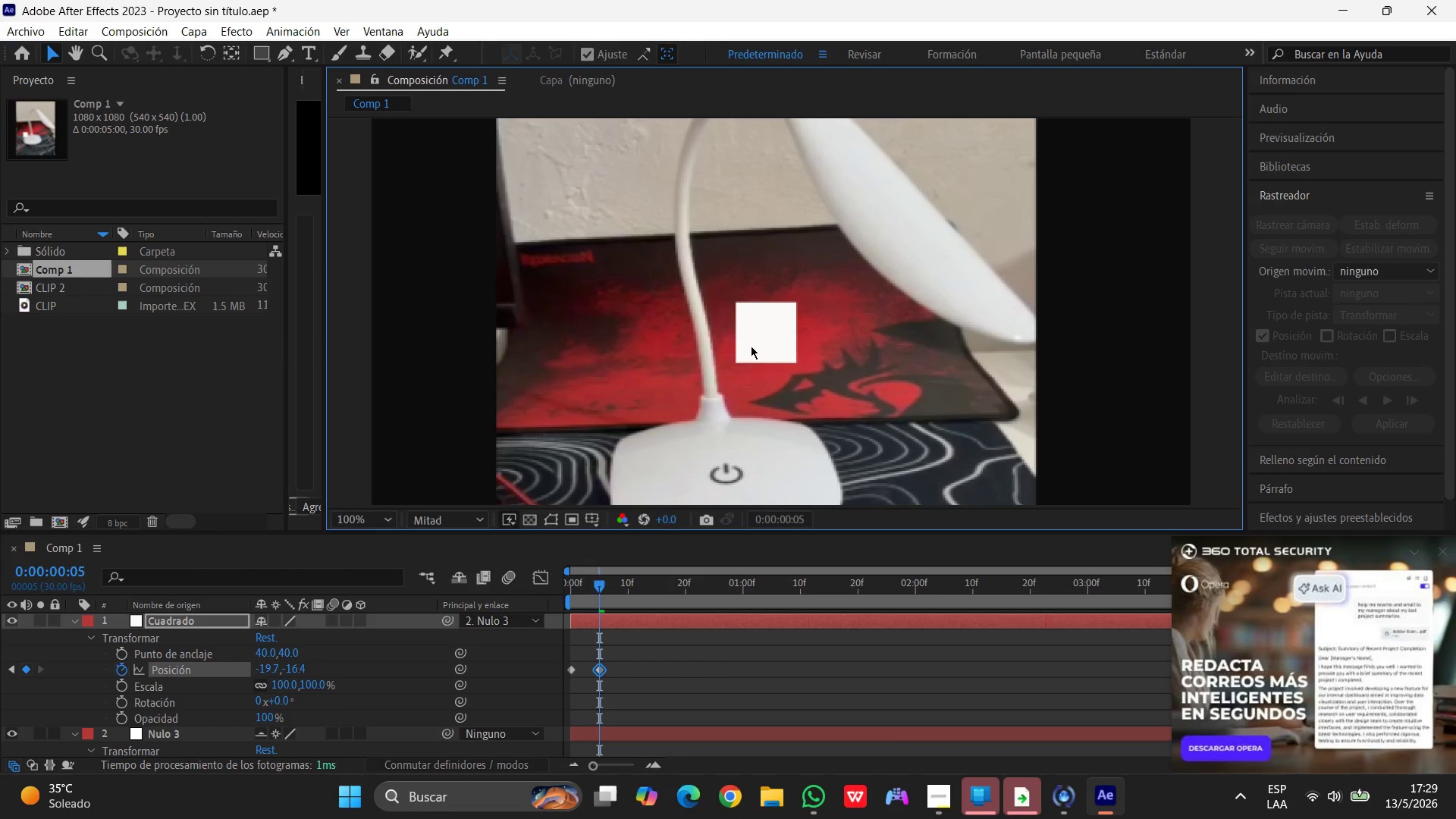 
left_click_drag(start_coordinate=[760, 340], to_coordinate=[600, 355])
 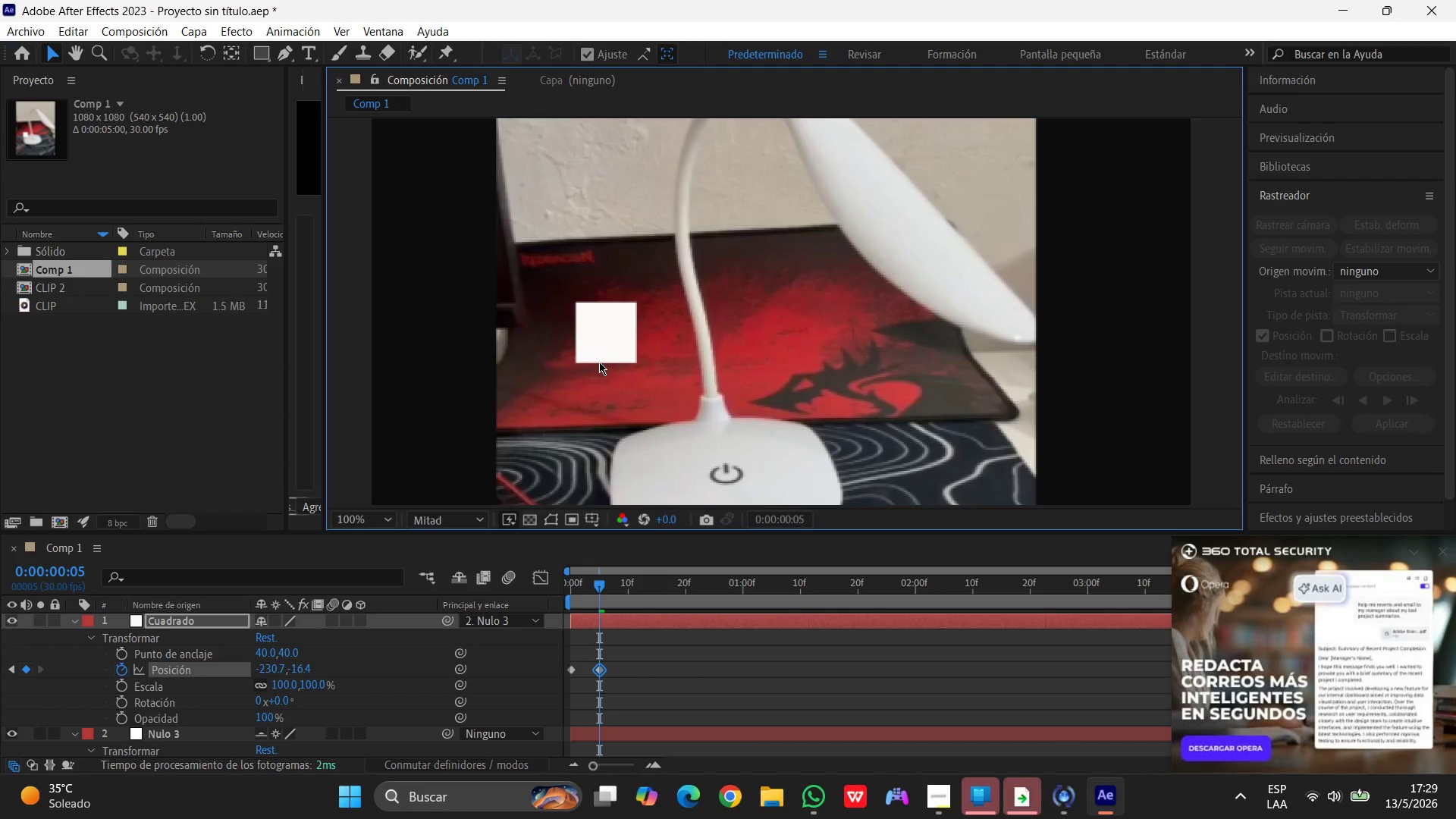 
wait(10.76)
 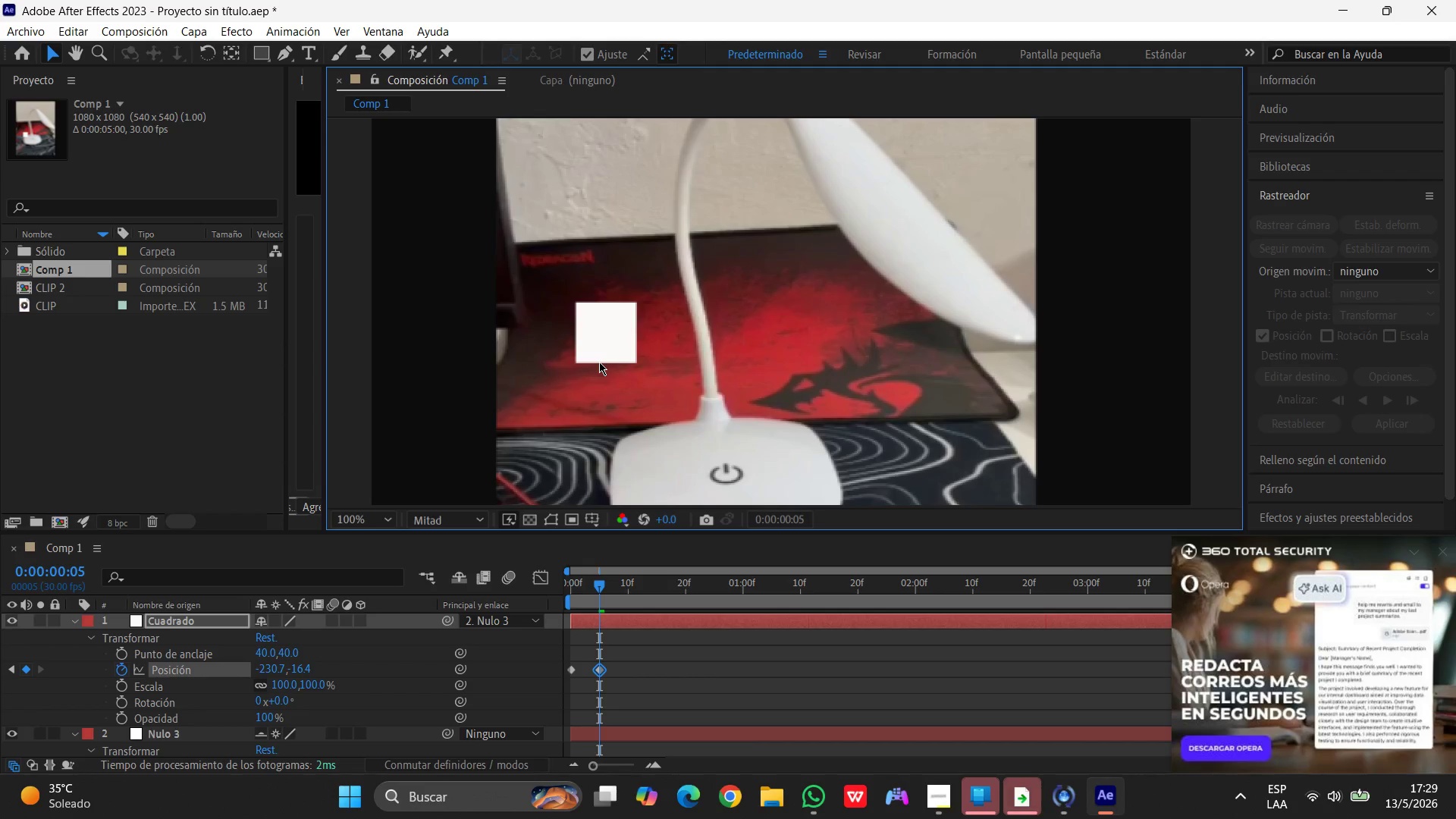 
left_click([928, 799])